 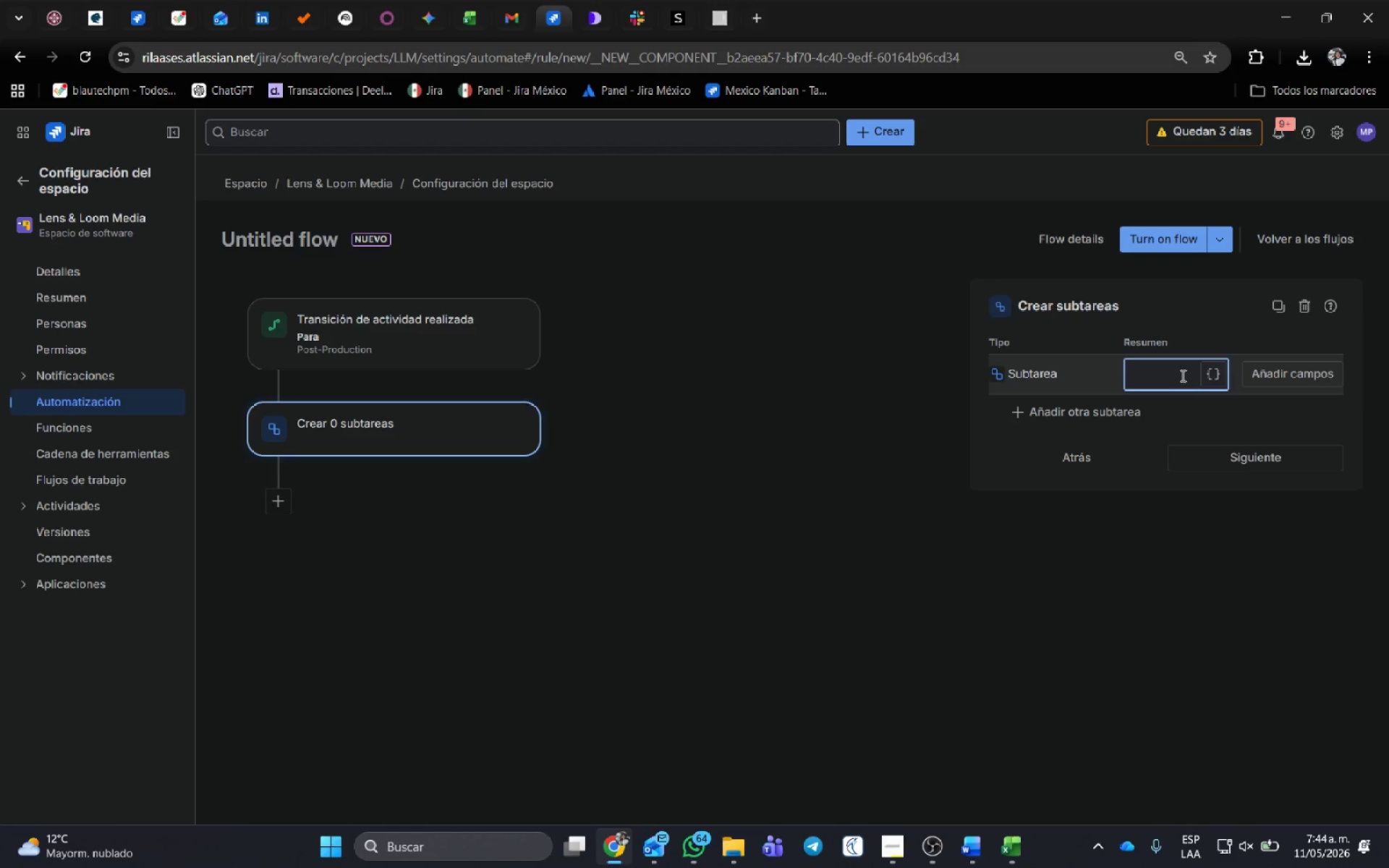 
key(Control+V)
 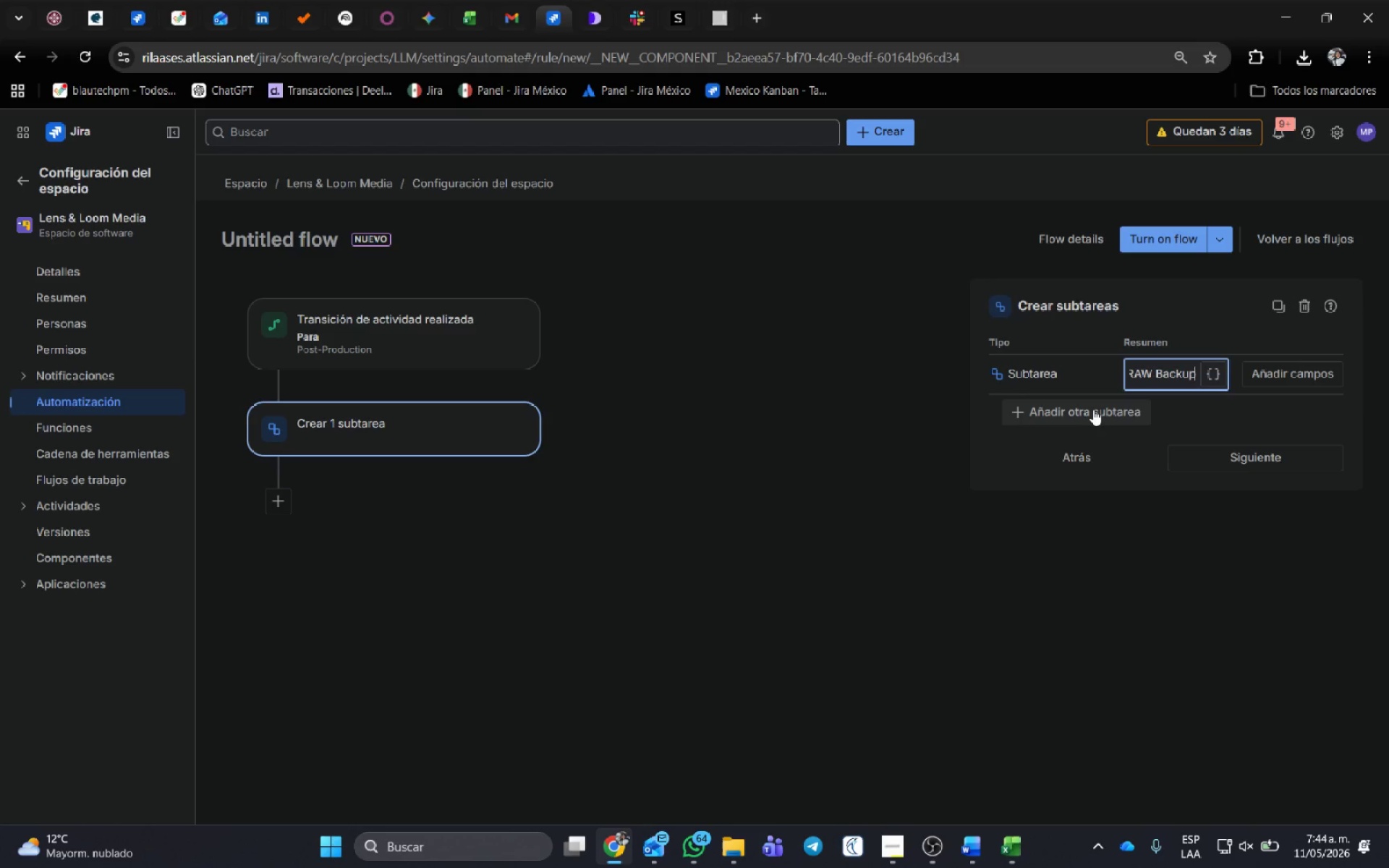 
left_click([1092, 405])
 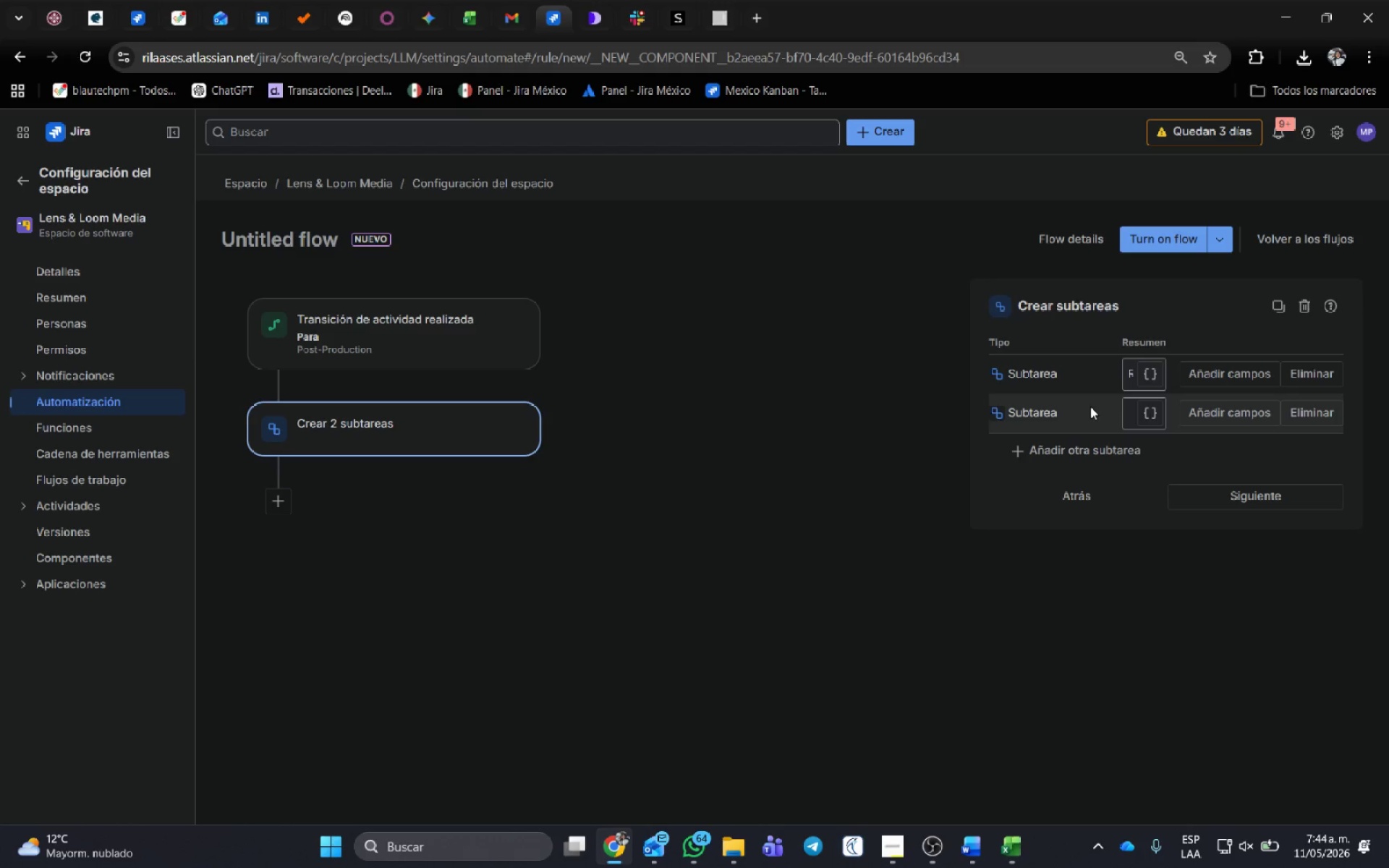 
key(Alt+AltLeft)
 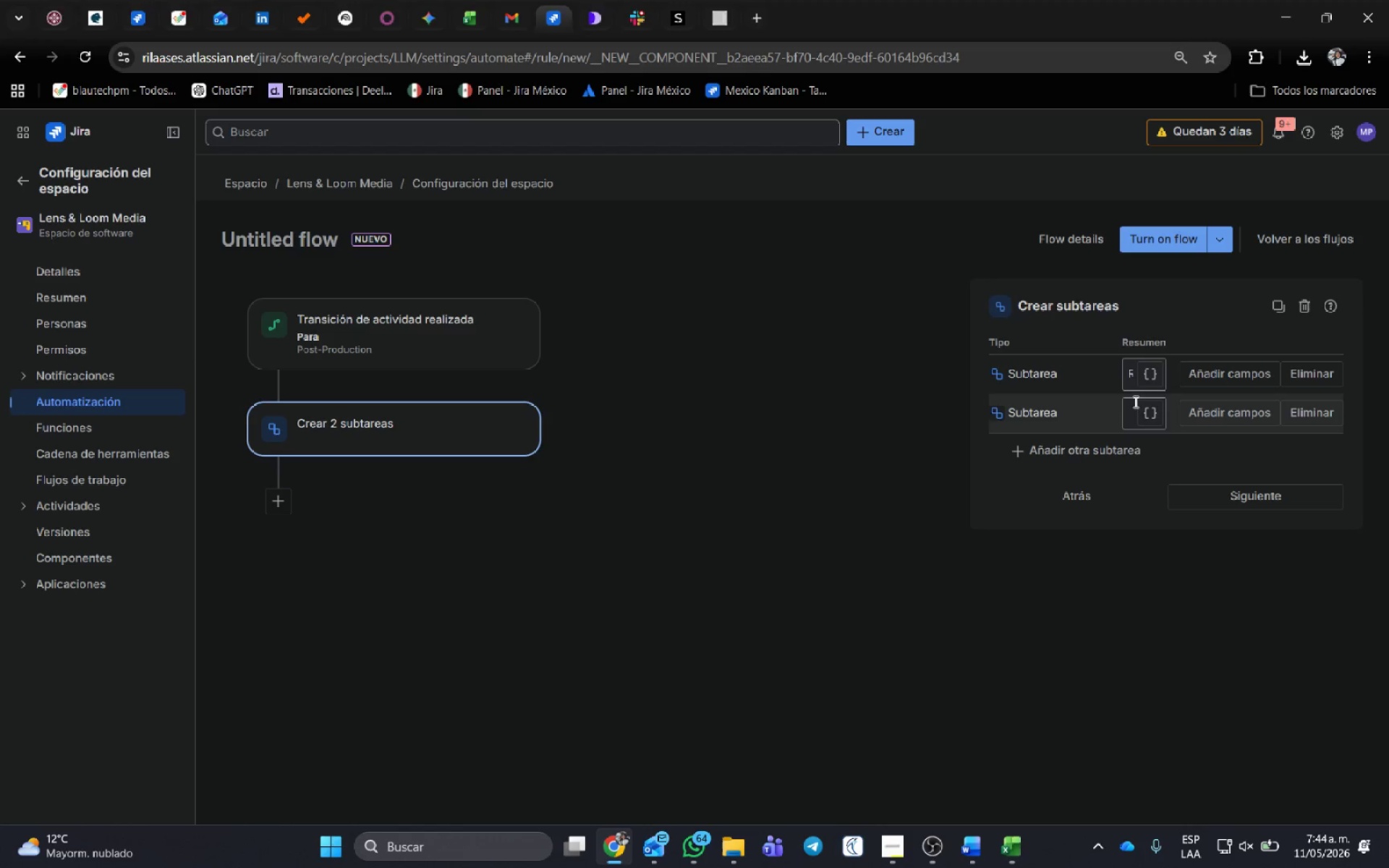 
key(Alt+Tab)